 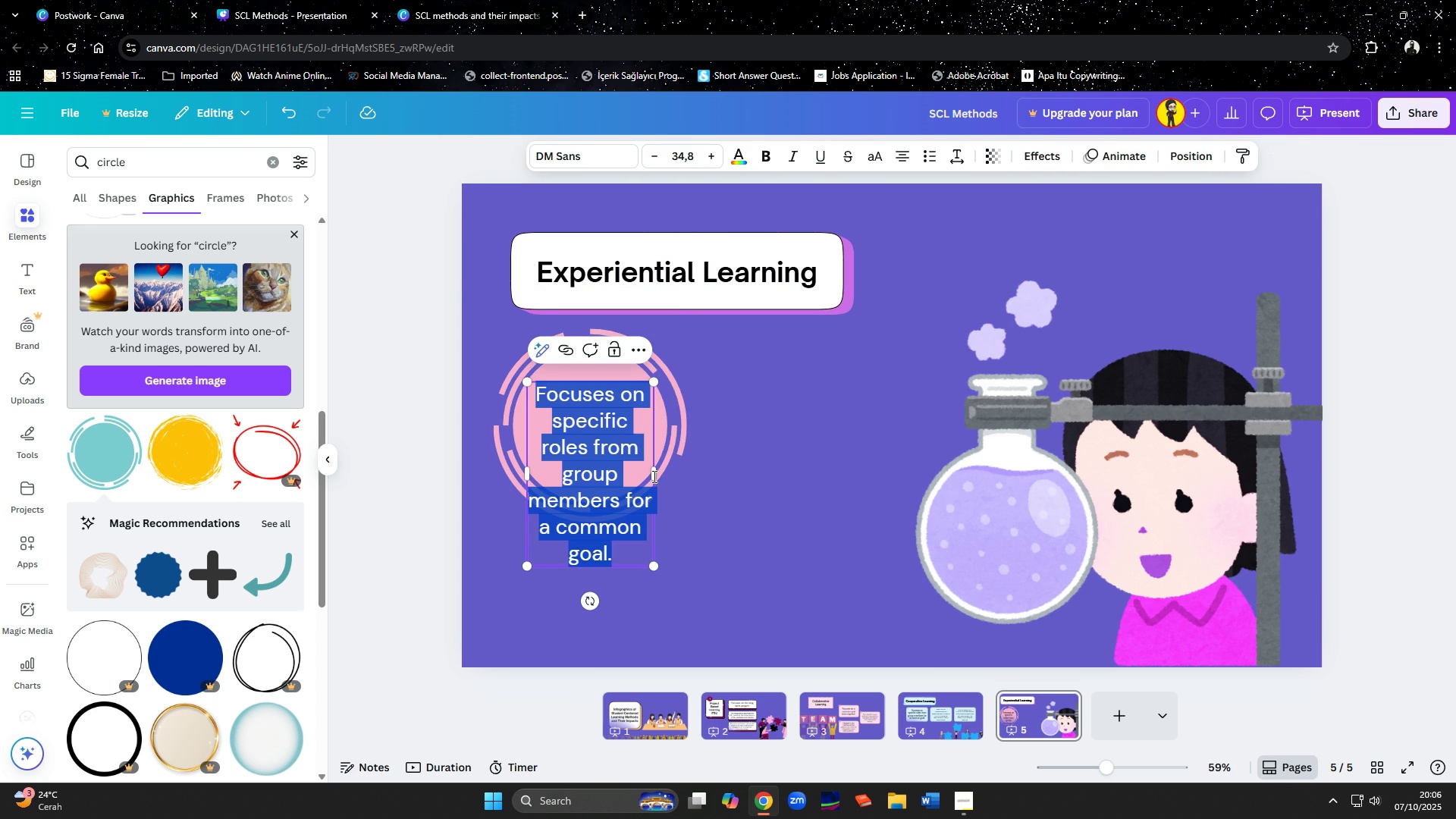 
left_click([501, 0])
 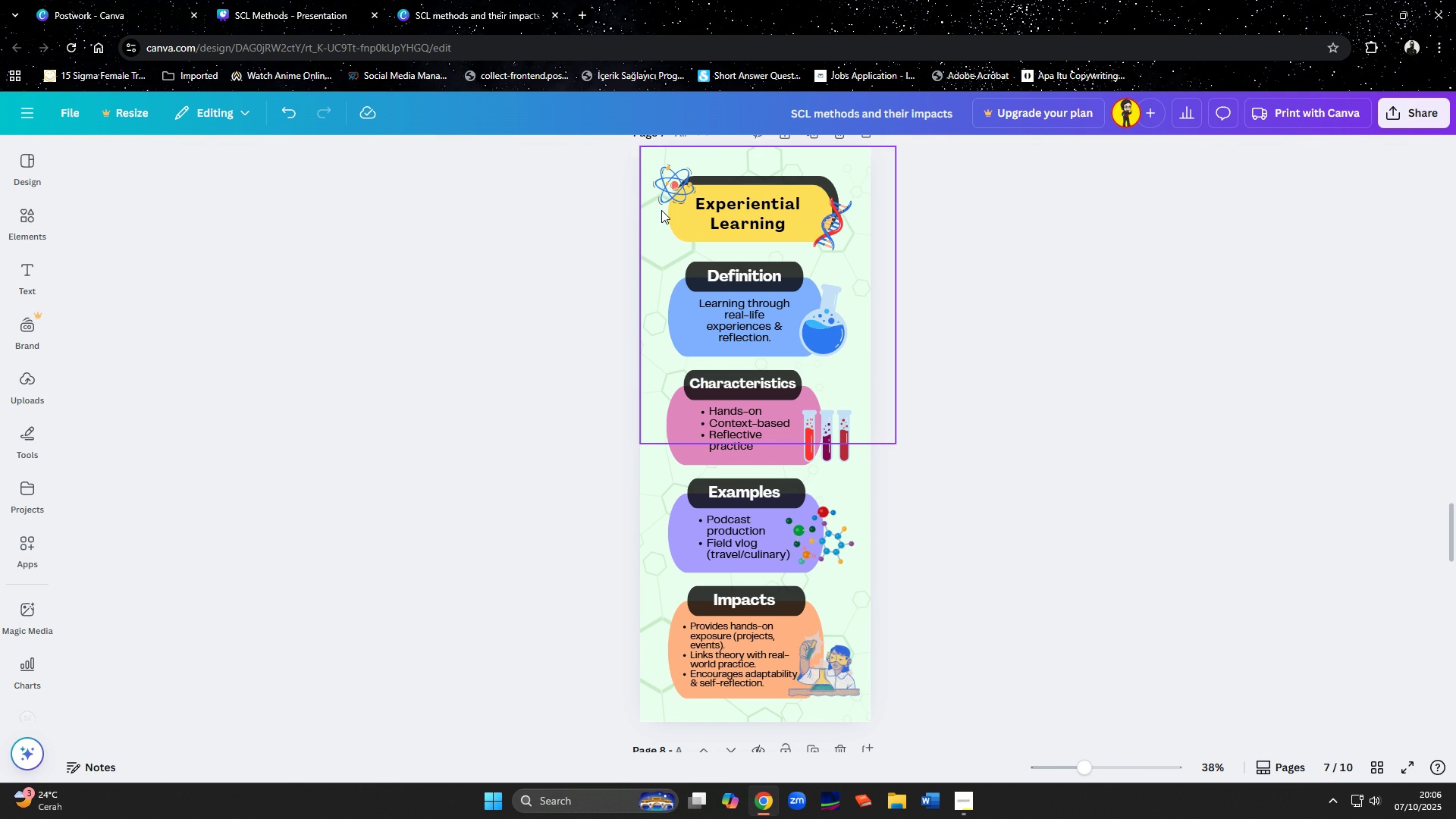 
wait(9.62)
 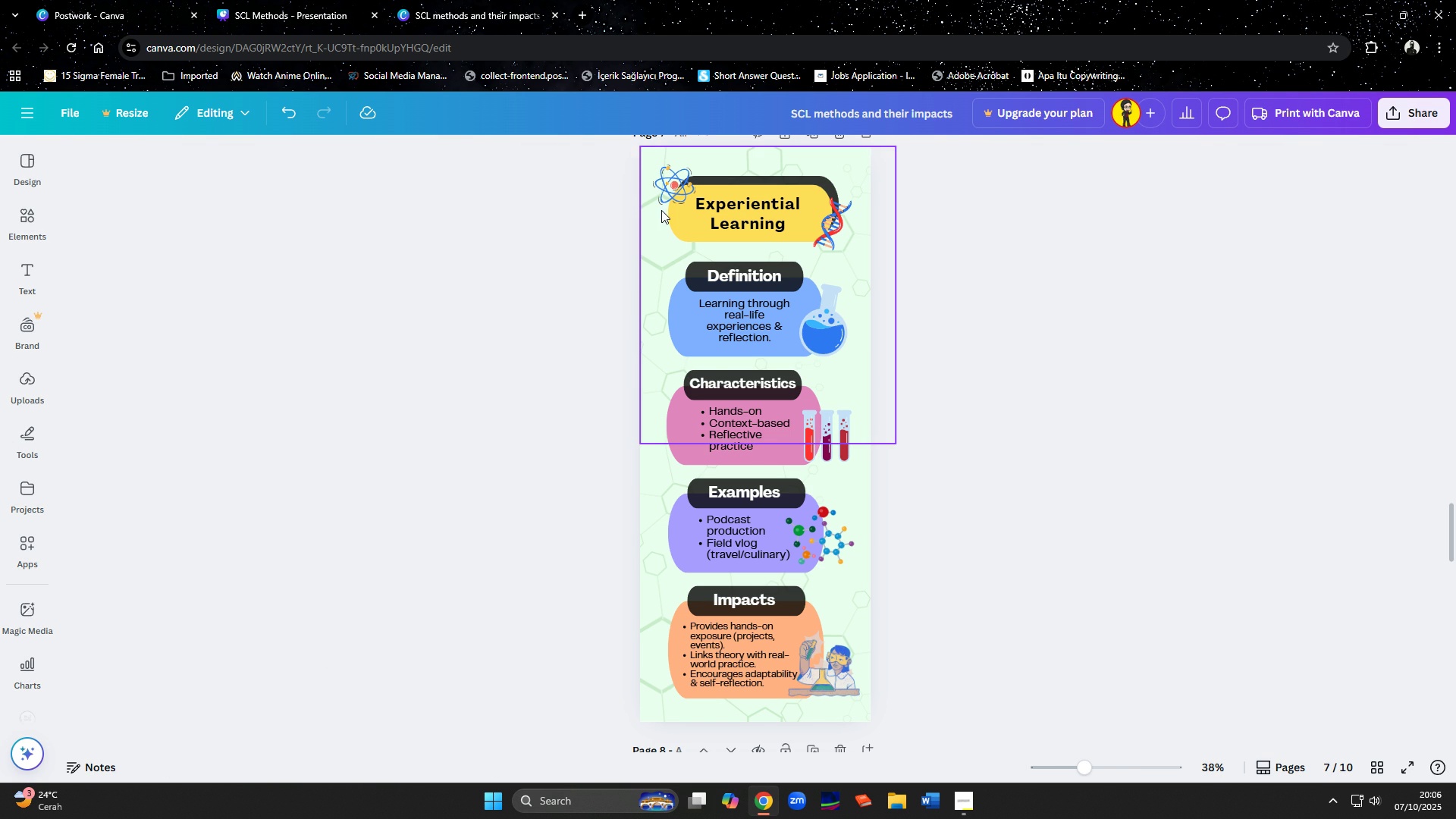 
double_click([256, 0])
 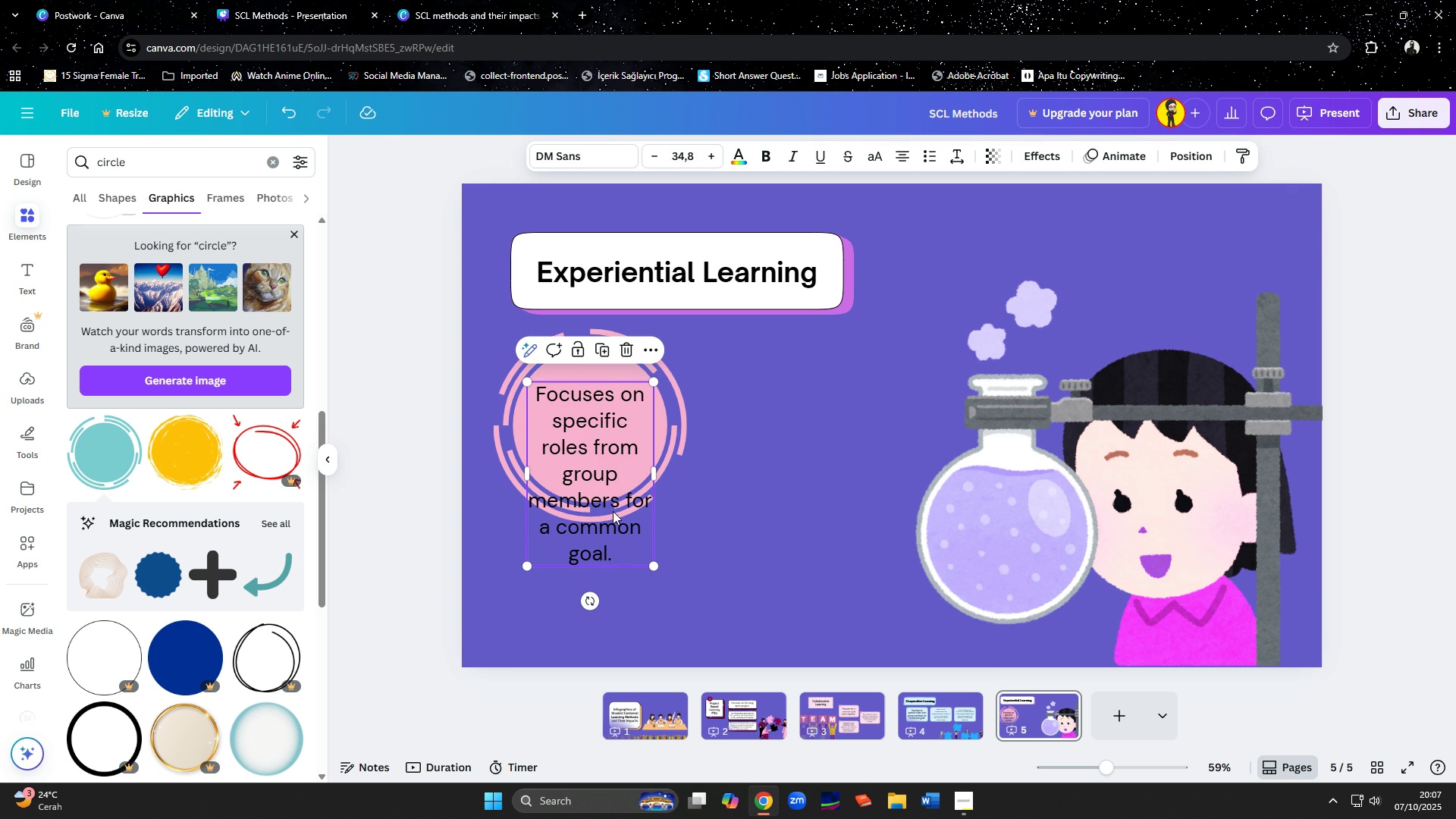 
left_click([613, 511])